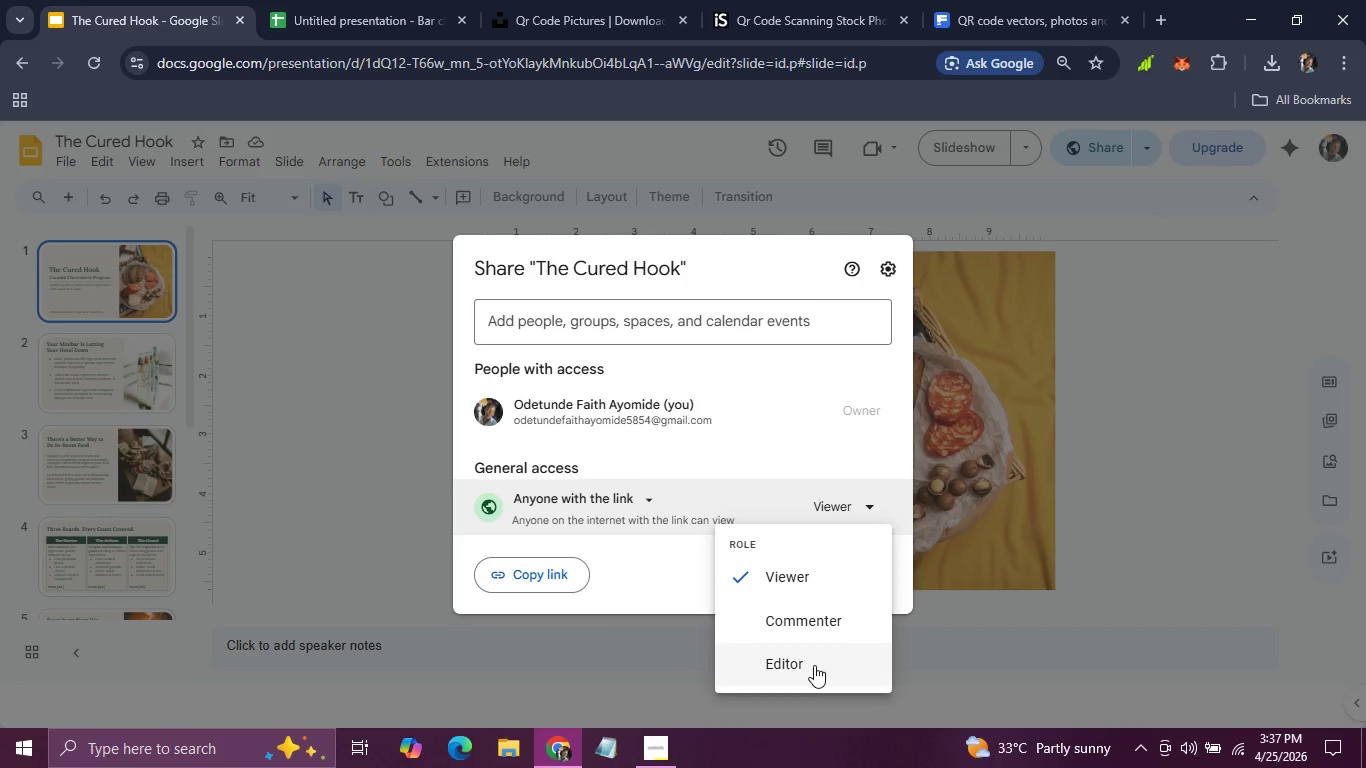 
left_click([814, 666])
 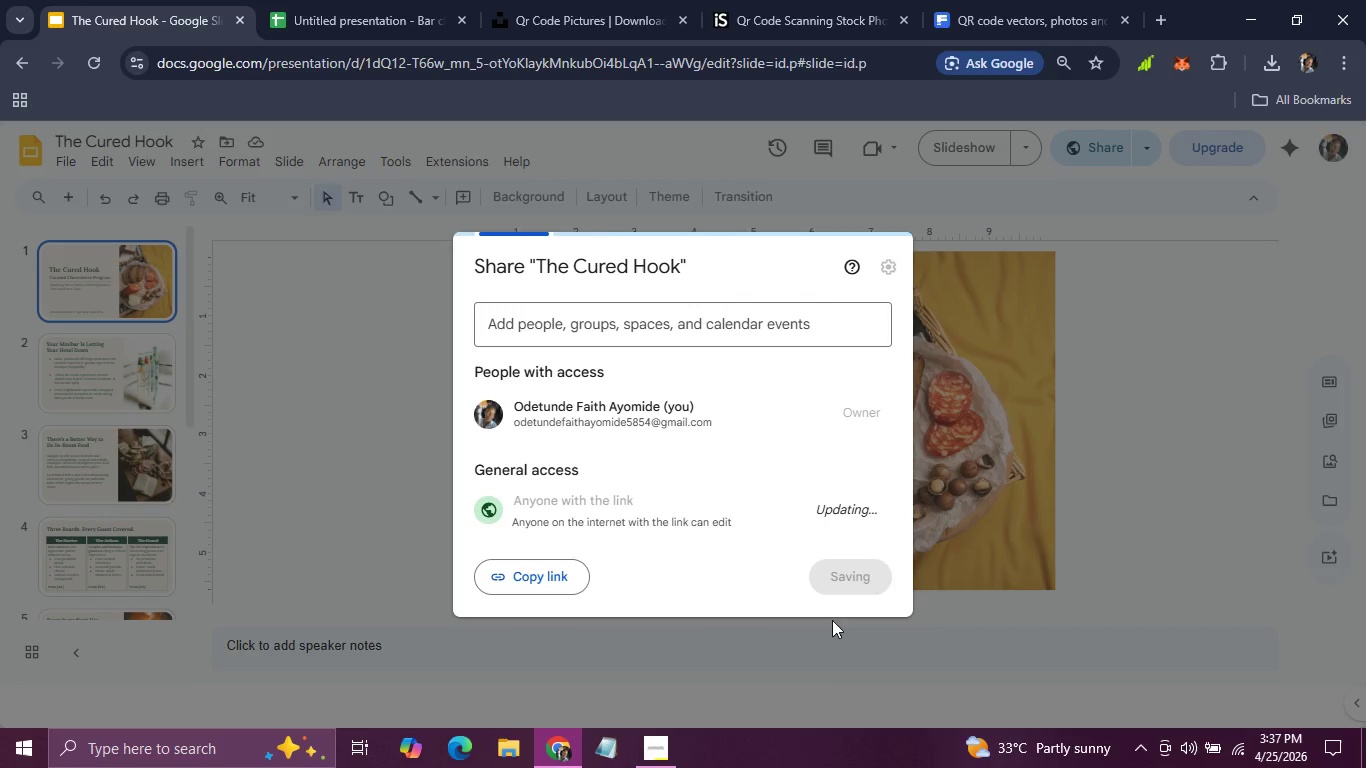 
mouse_move([841, 593])
 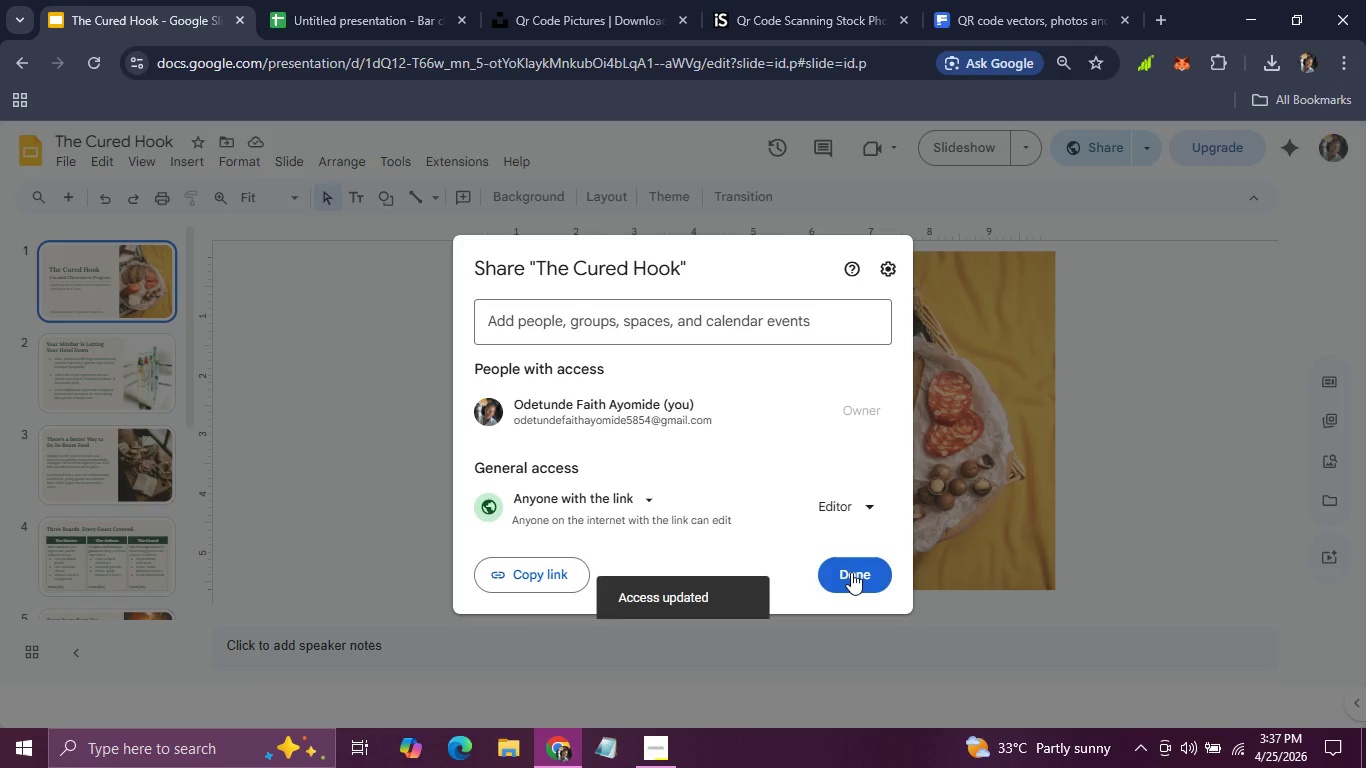 
left_click([851, 572])
 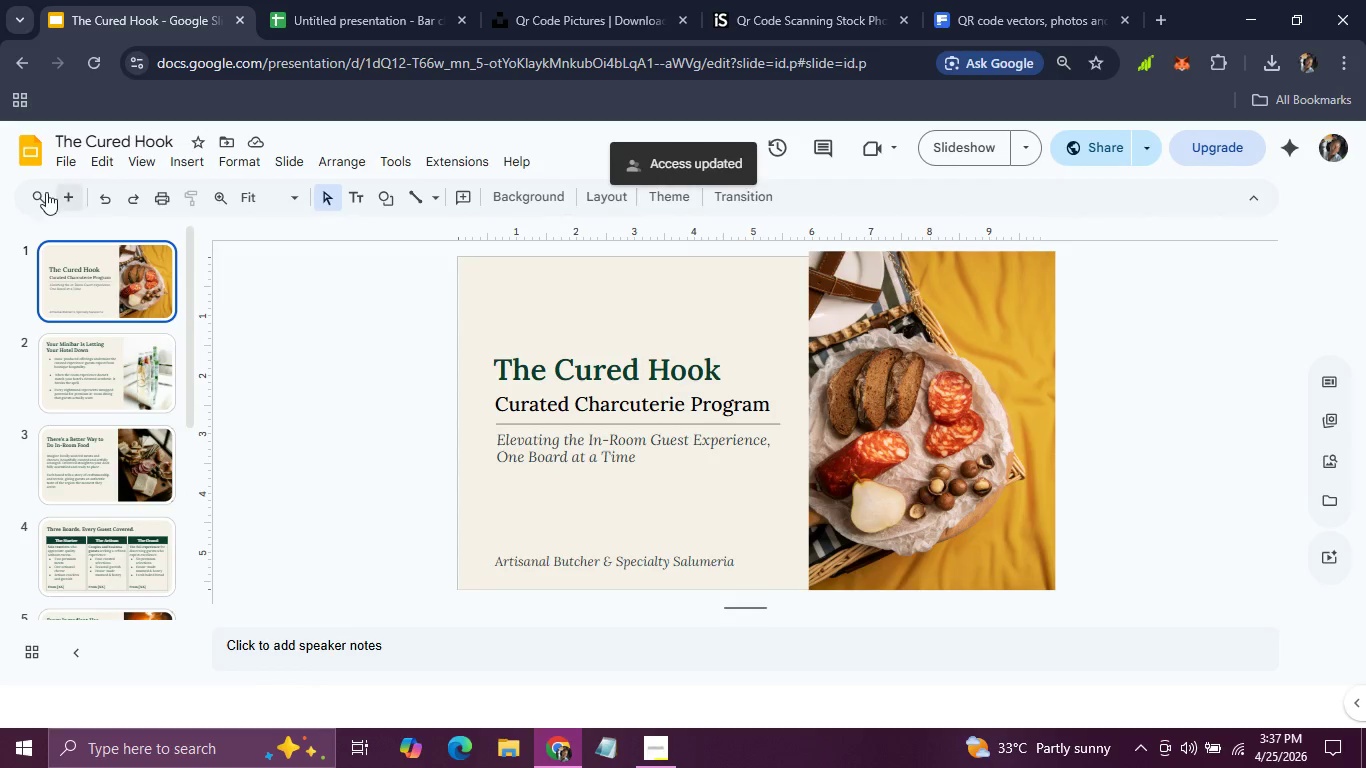 
left_click([66, 165])
 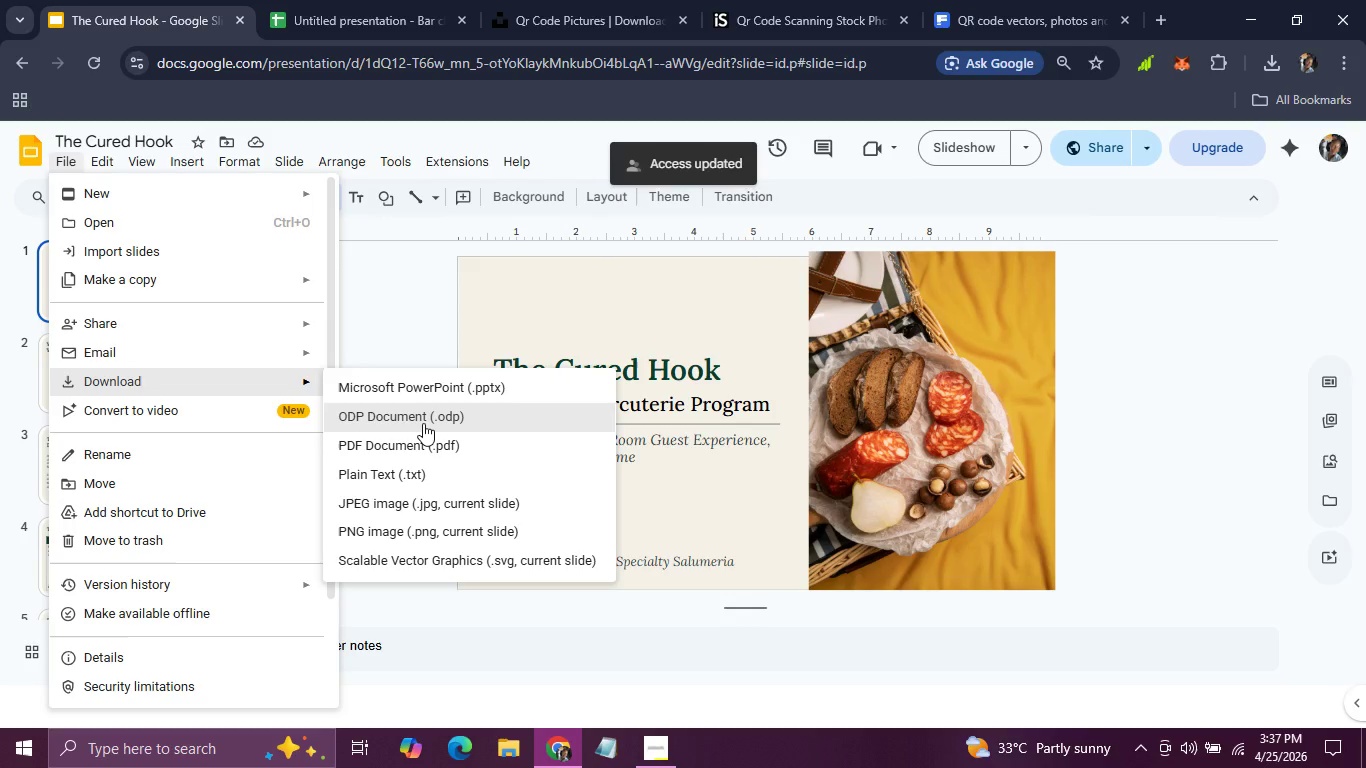 
left_click([418, 433])
 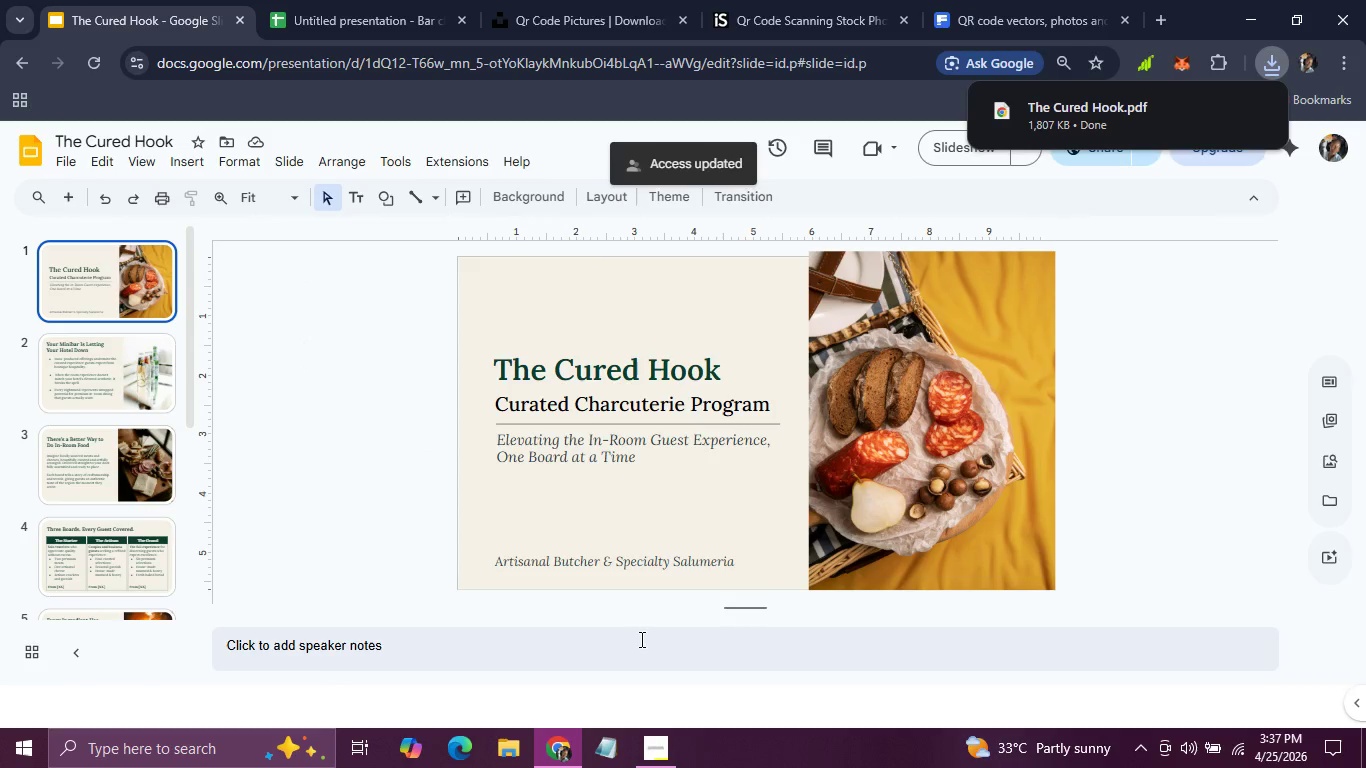 
wait(7.12)
 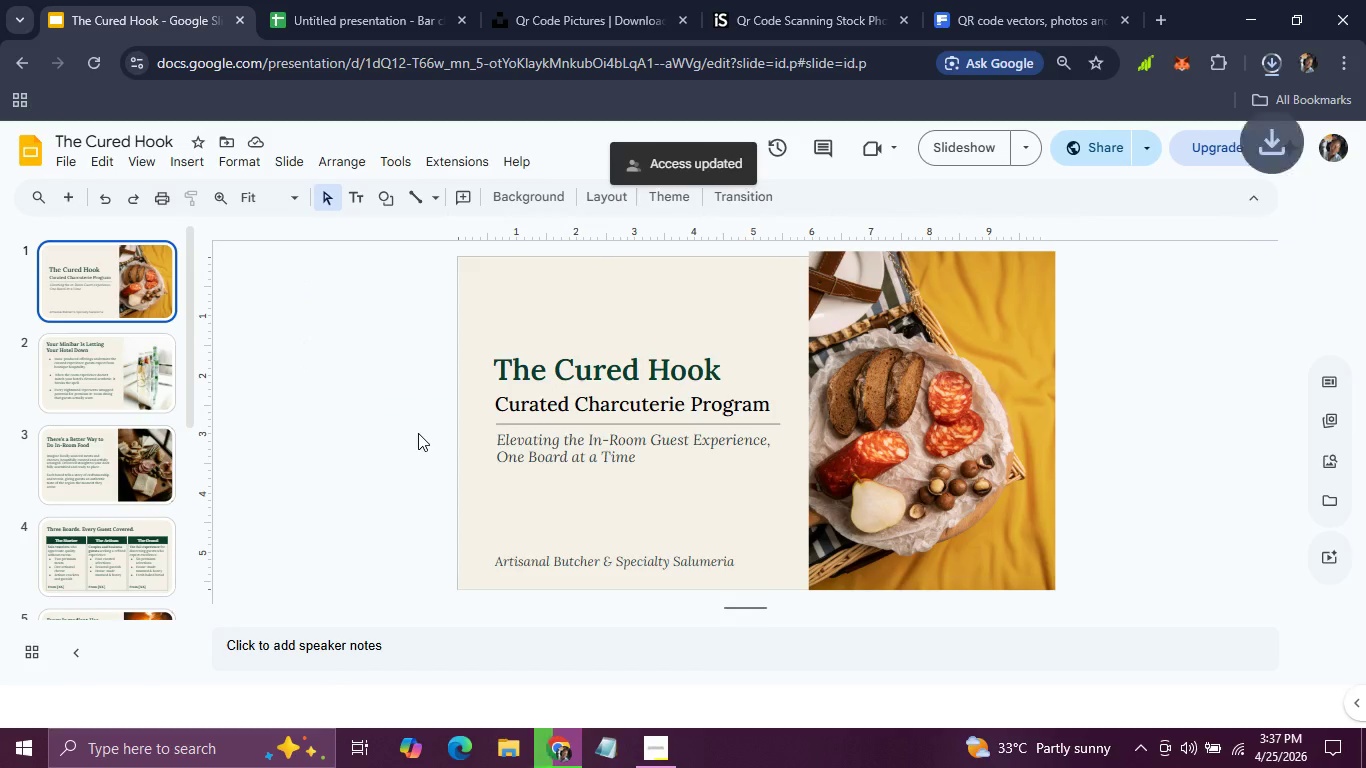 
left_click([660, 672])